 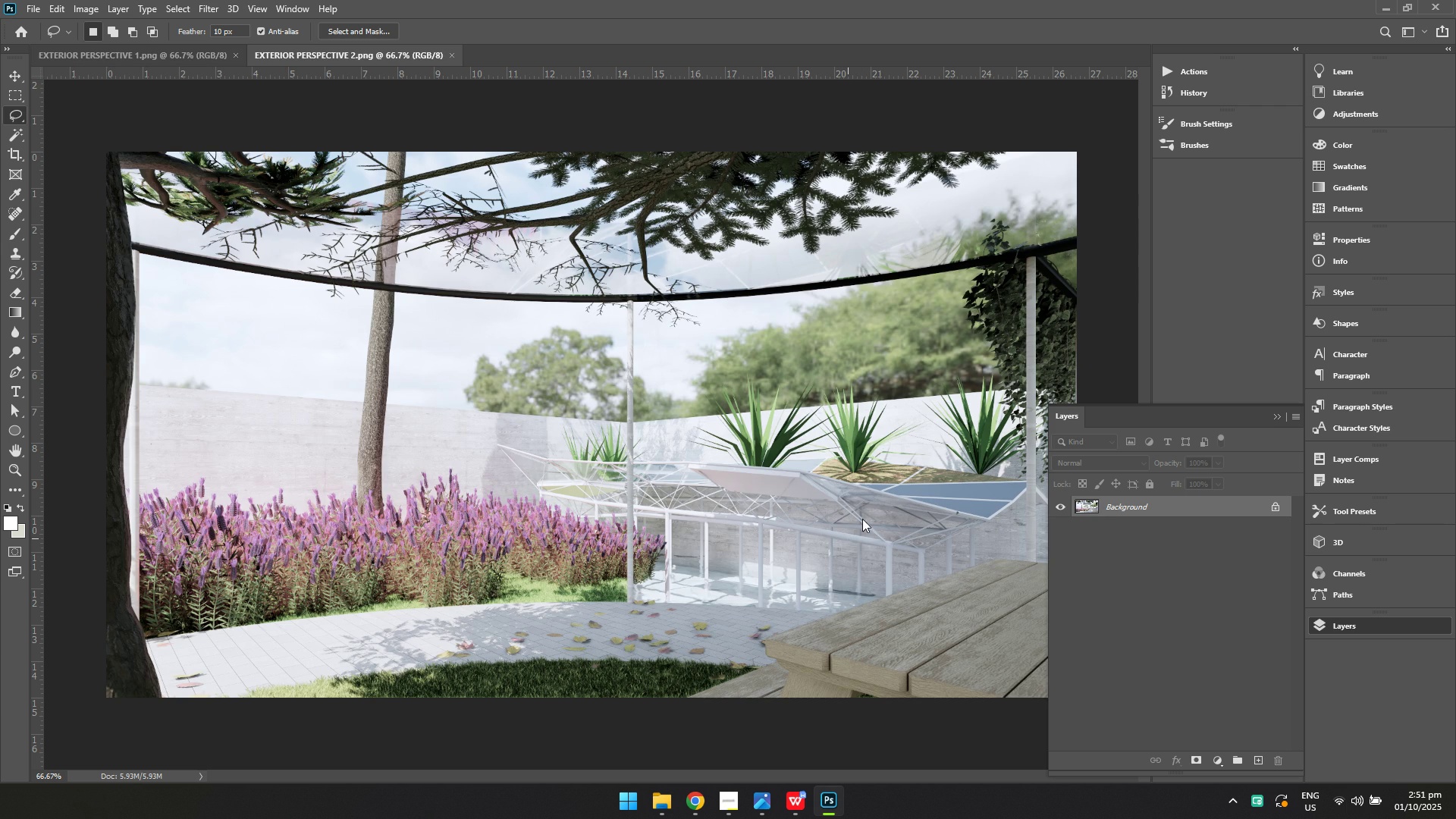 
double_click([1407, 240])
 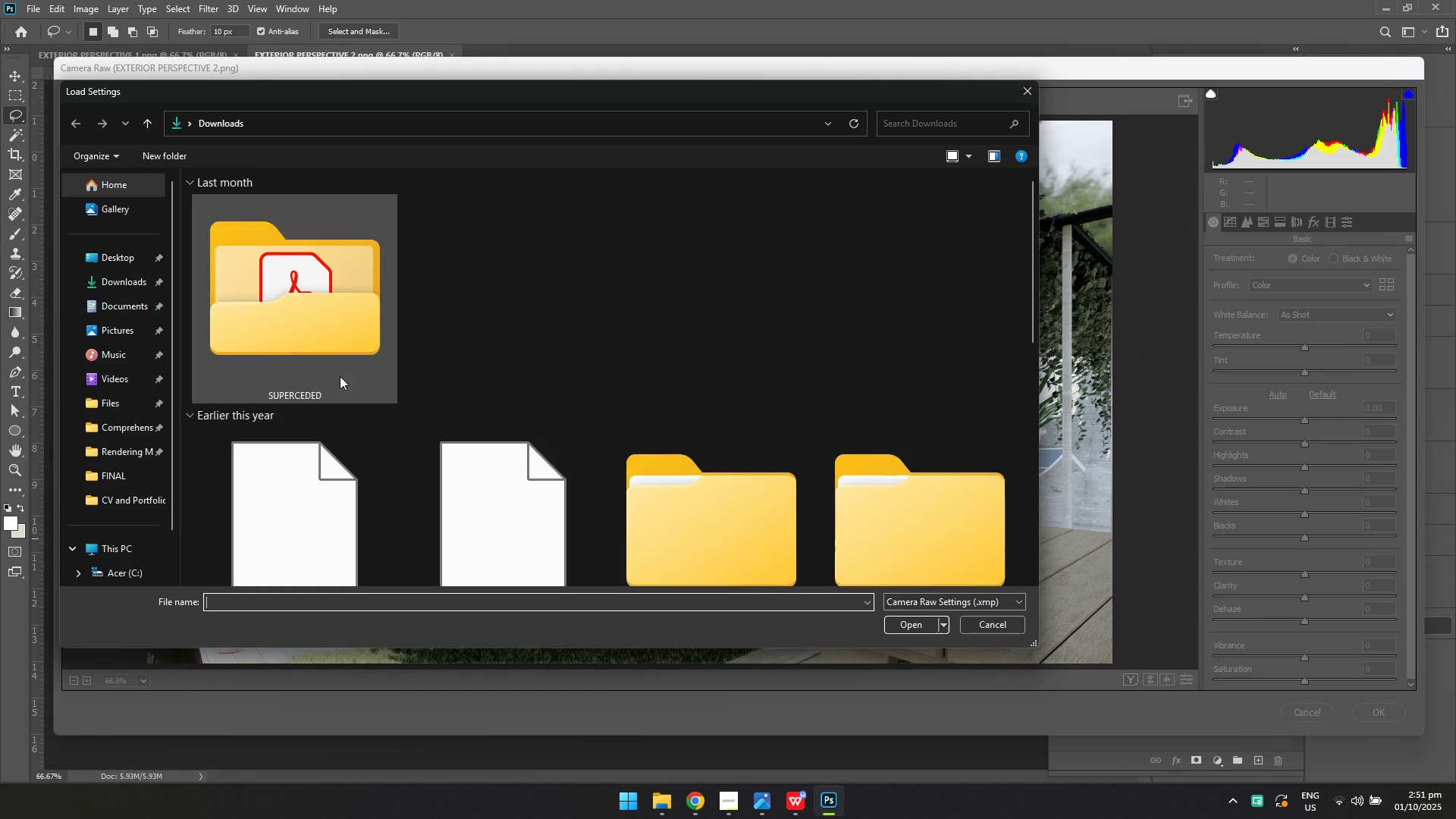 
left_click([306, 507])
 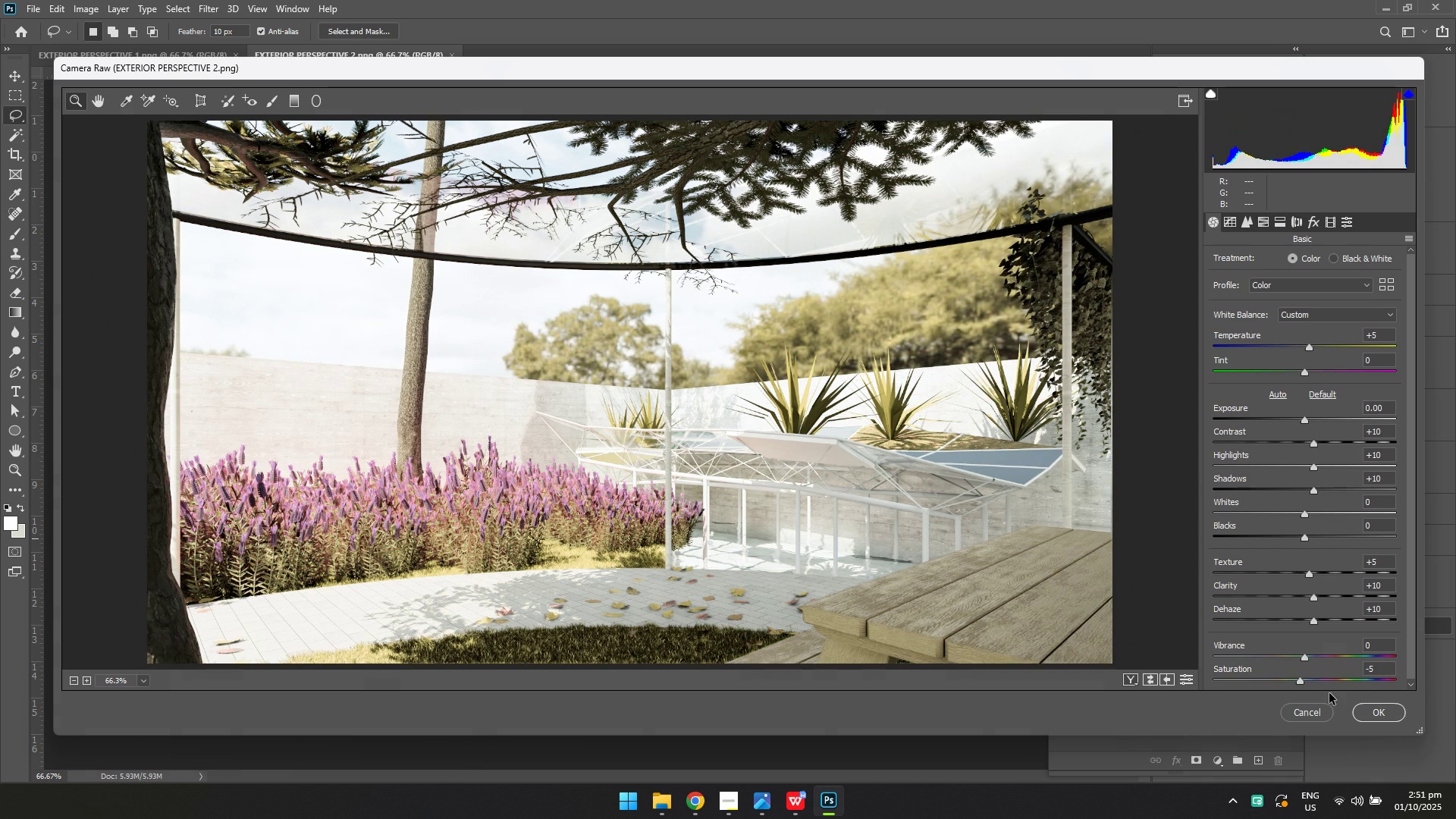 
left_click([1385, 717])
 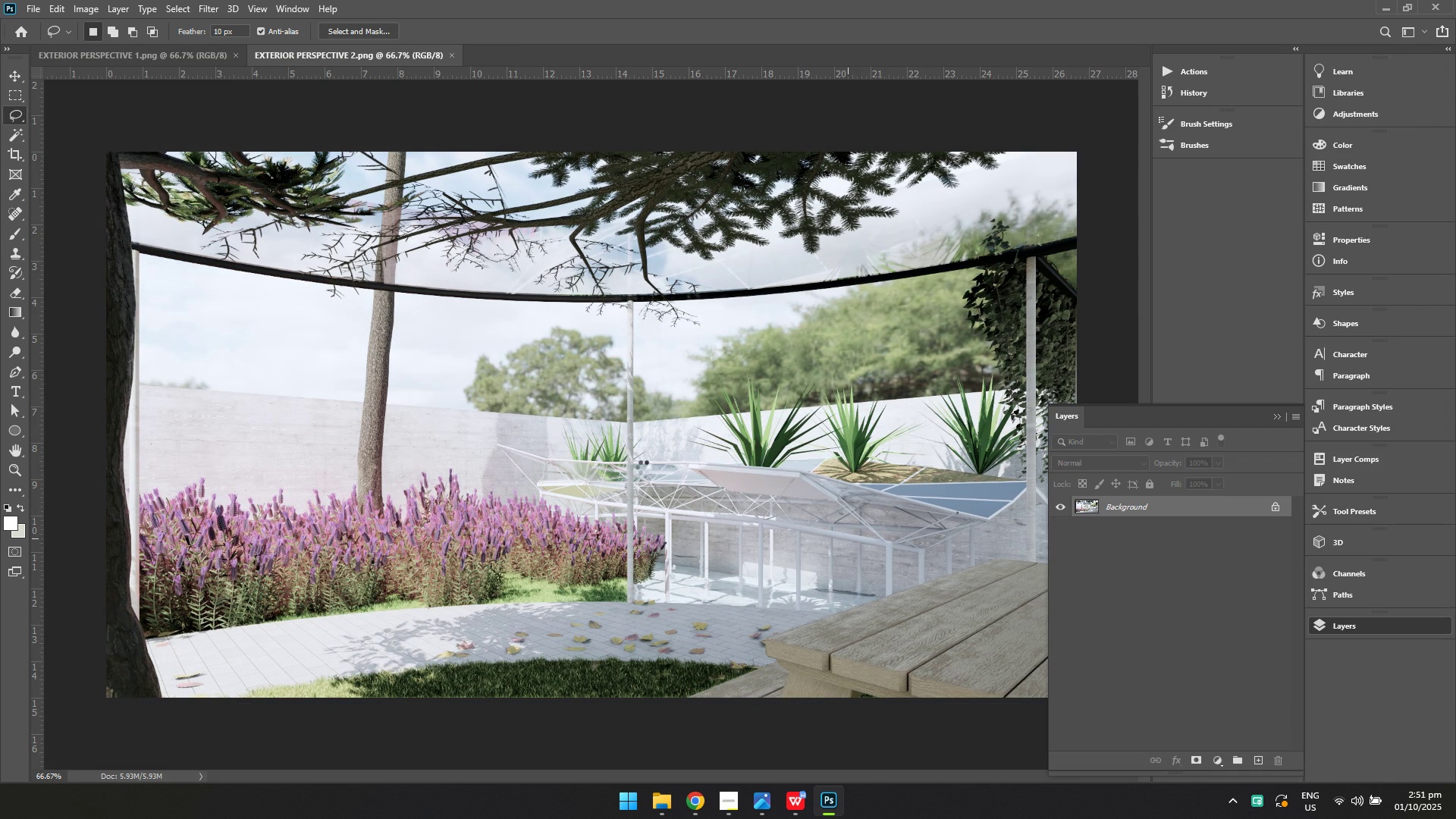 
key(Control+ControlLeft)
 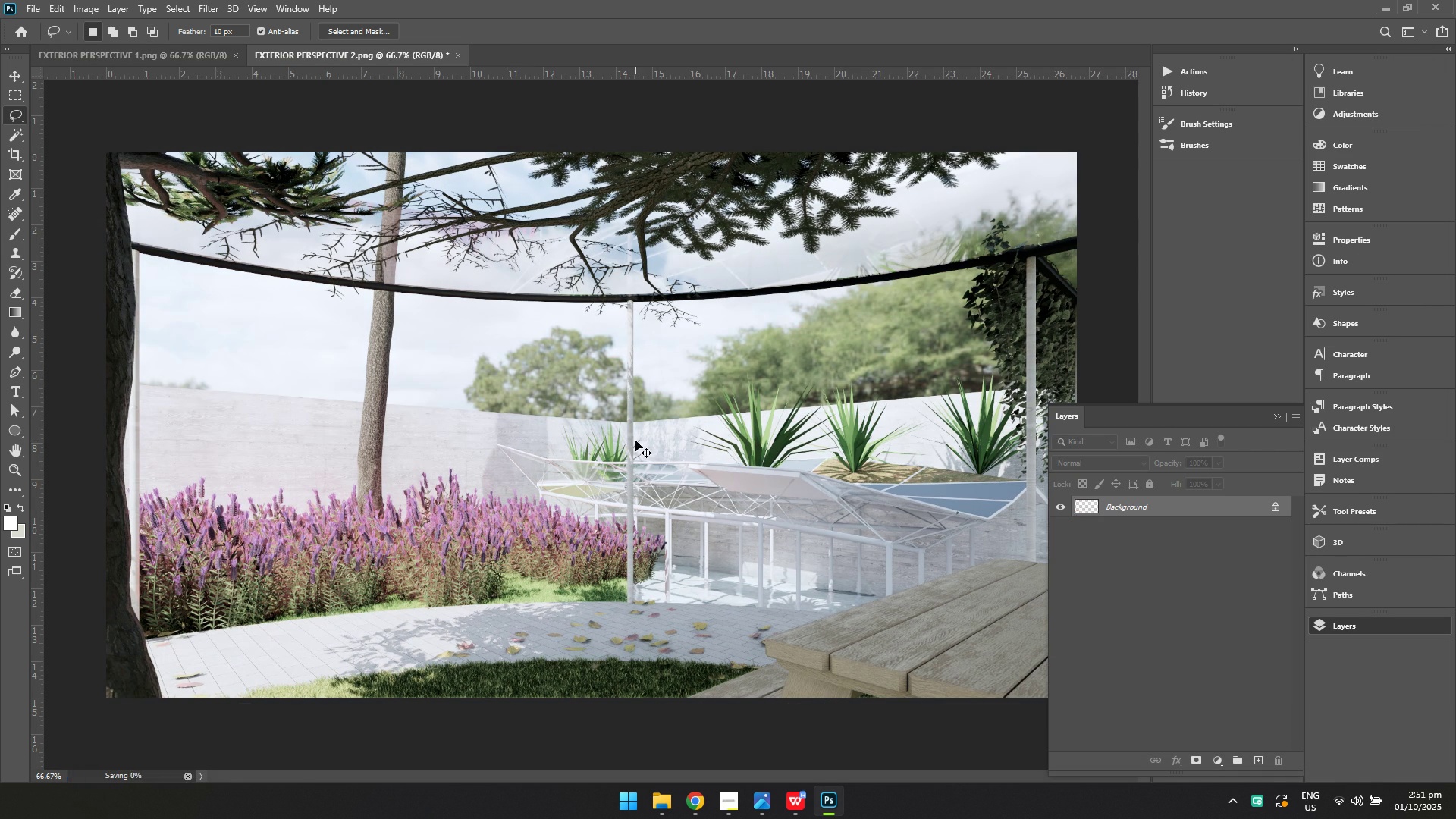 
key(Control+S)
 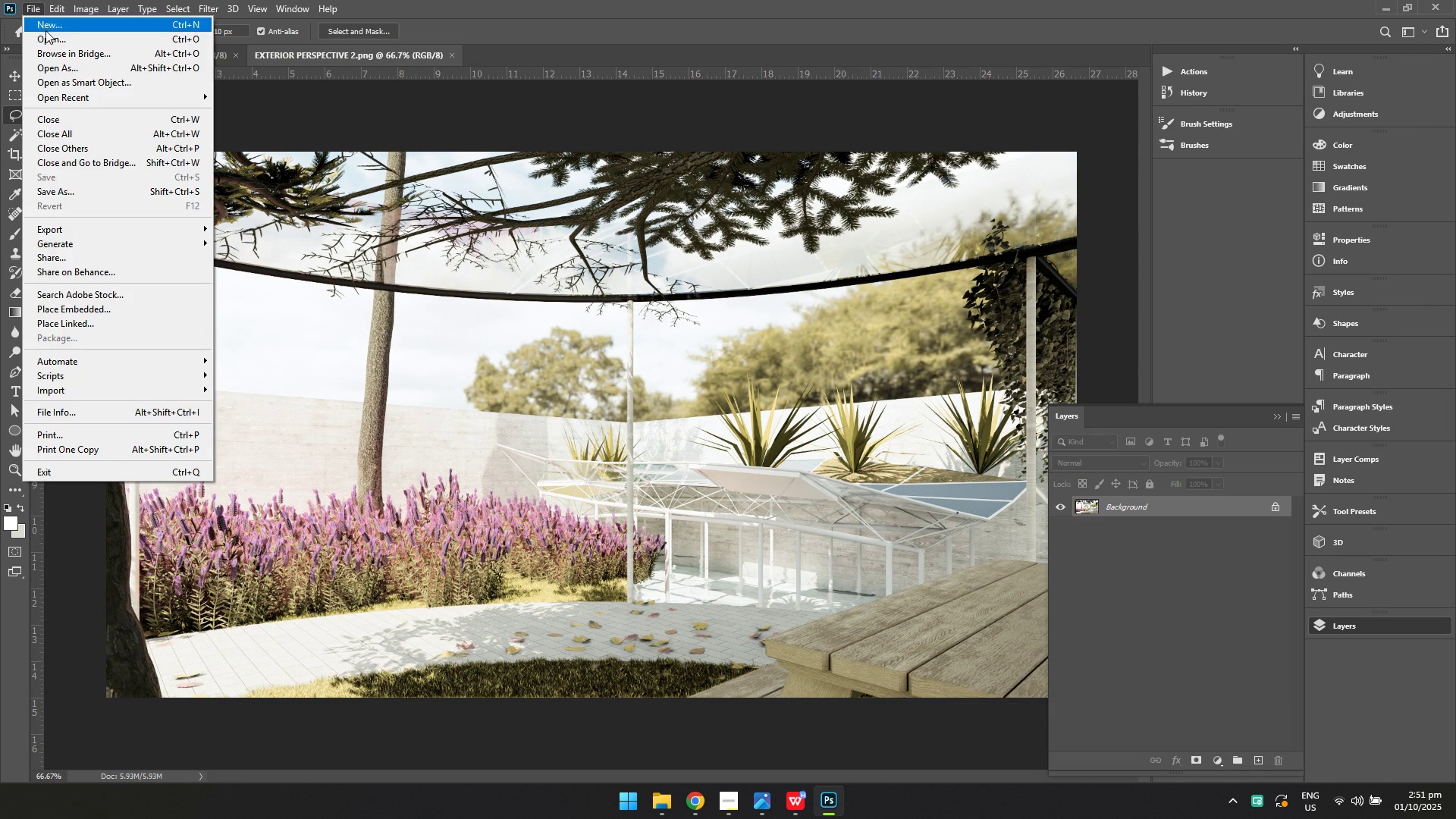 
left_click([49, 36])
 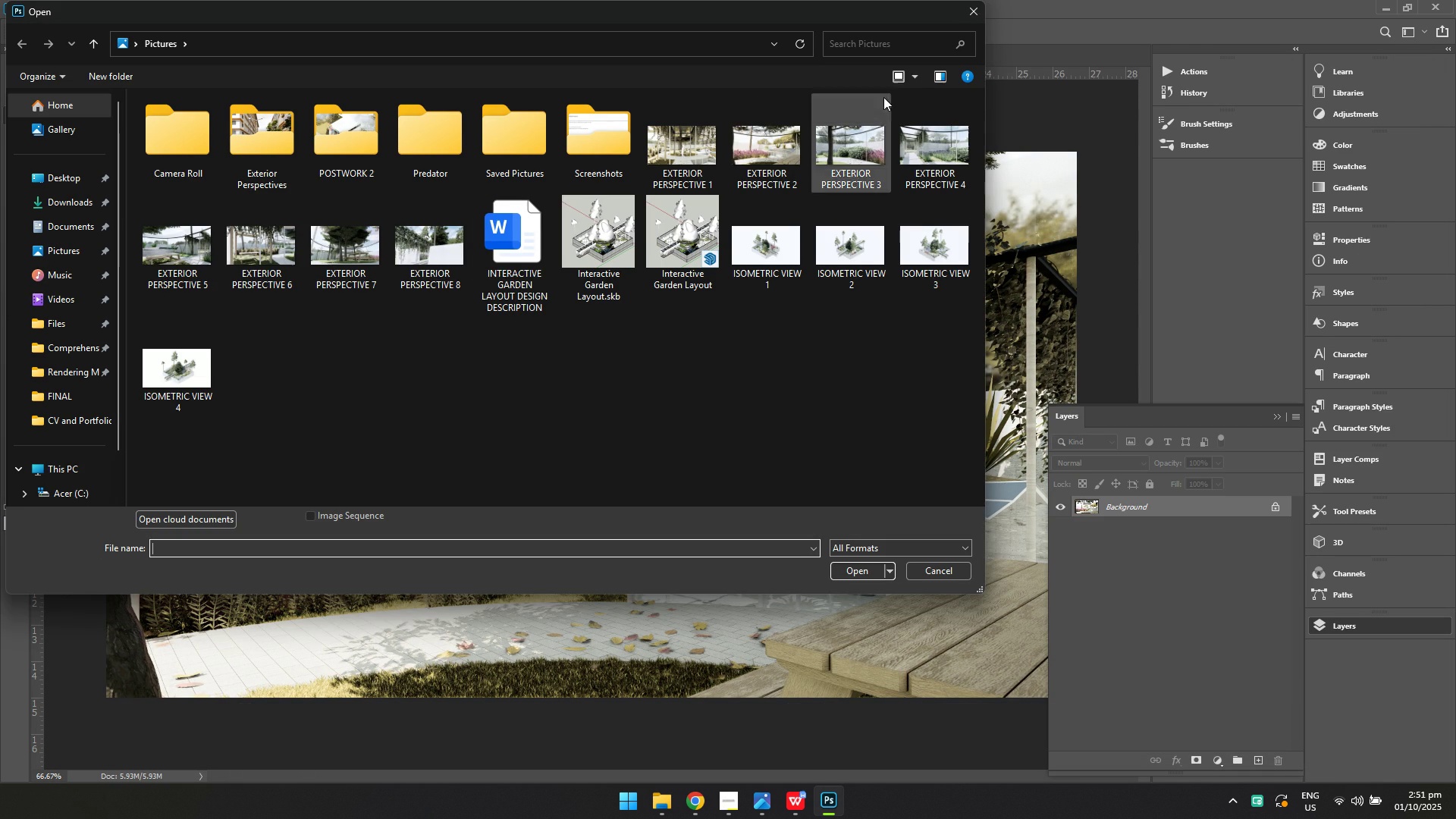 
left_click([967, 11])
 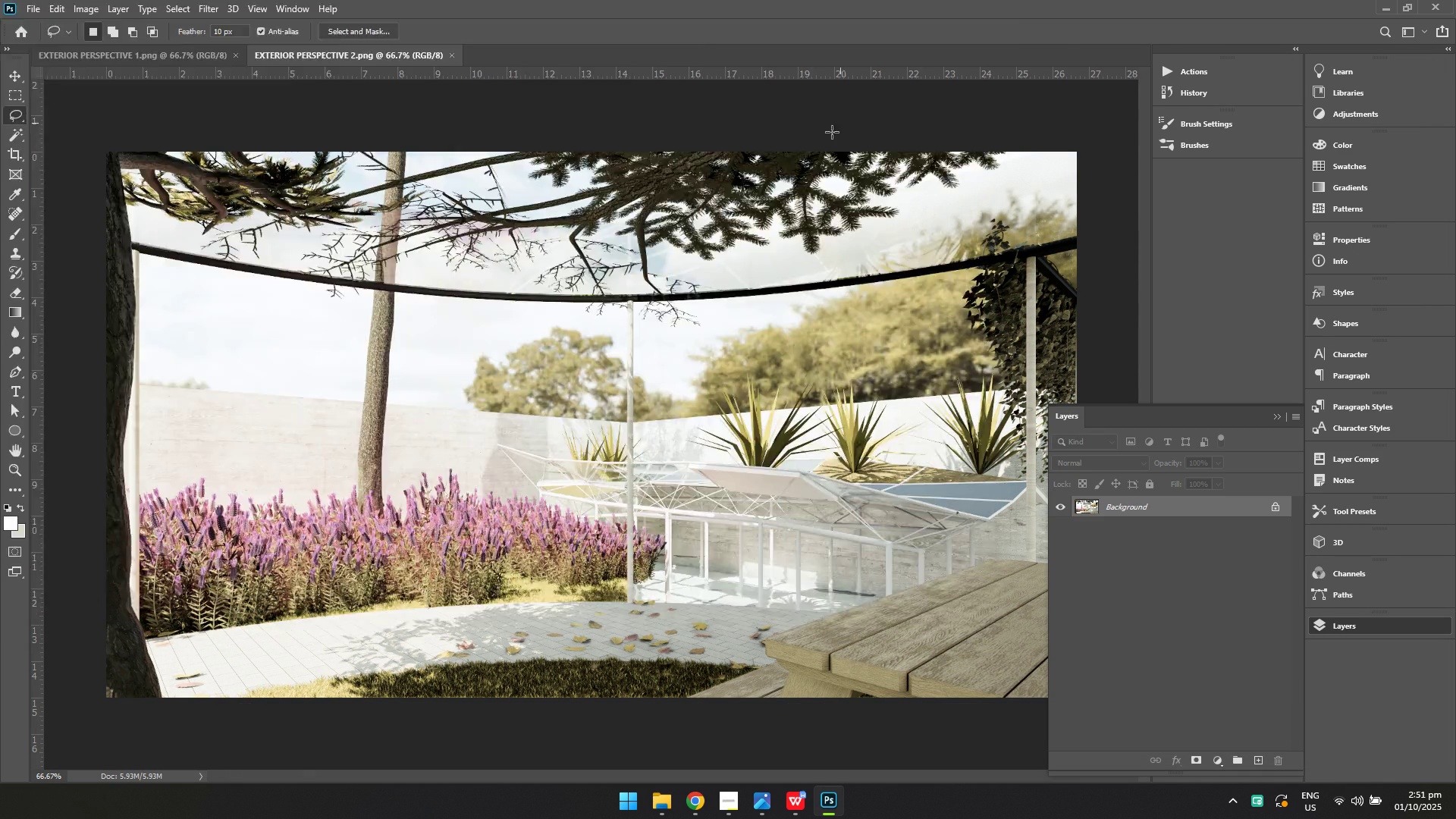 
key(Alt+AltLeft)
 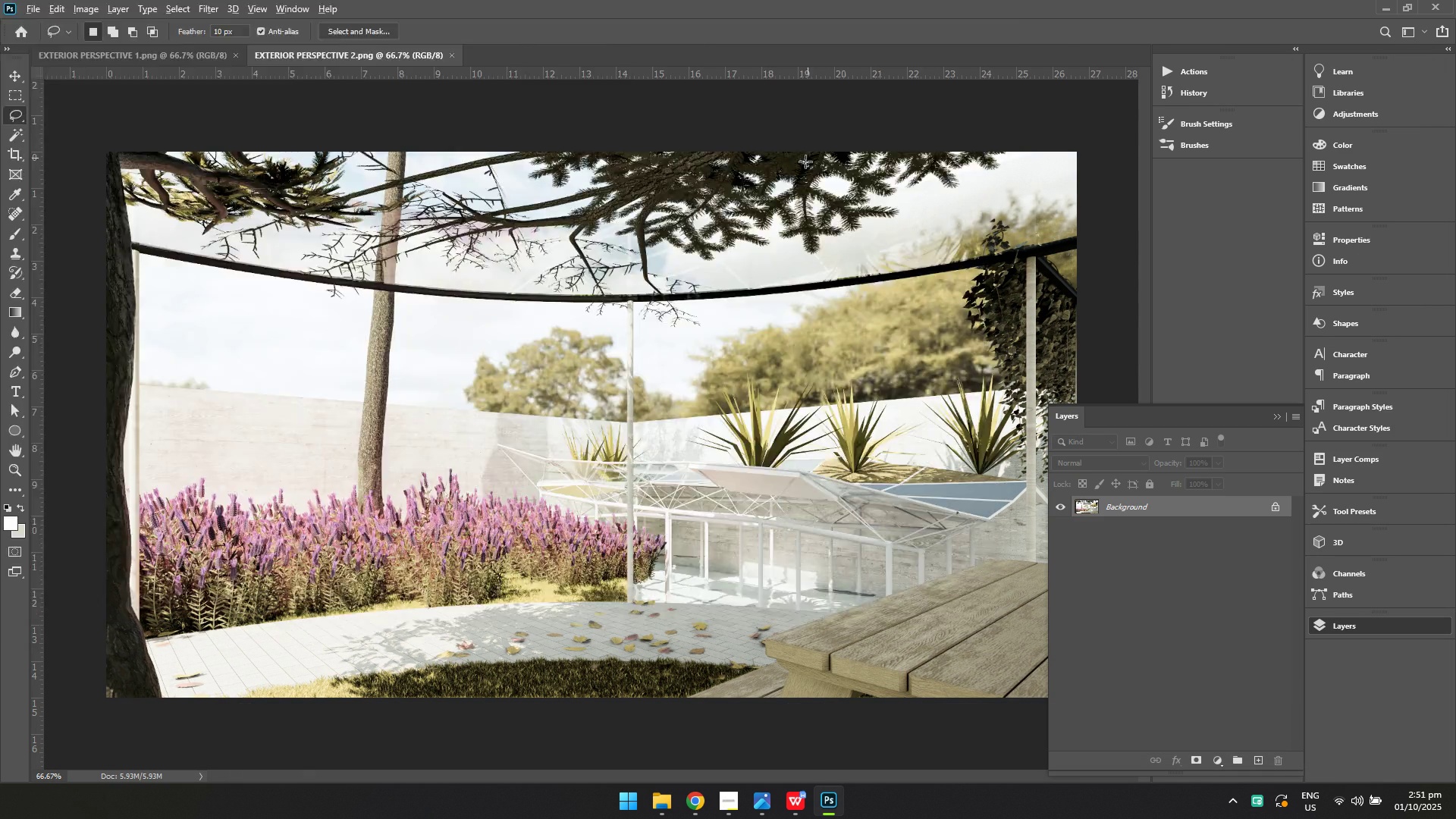 
key(Alt+Tab)
 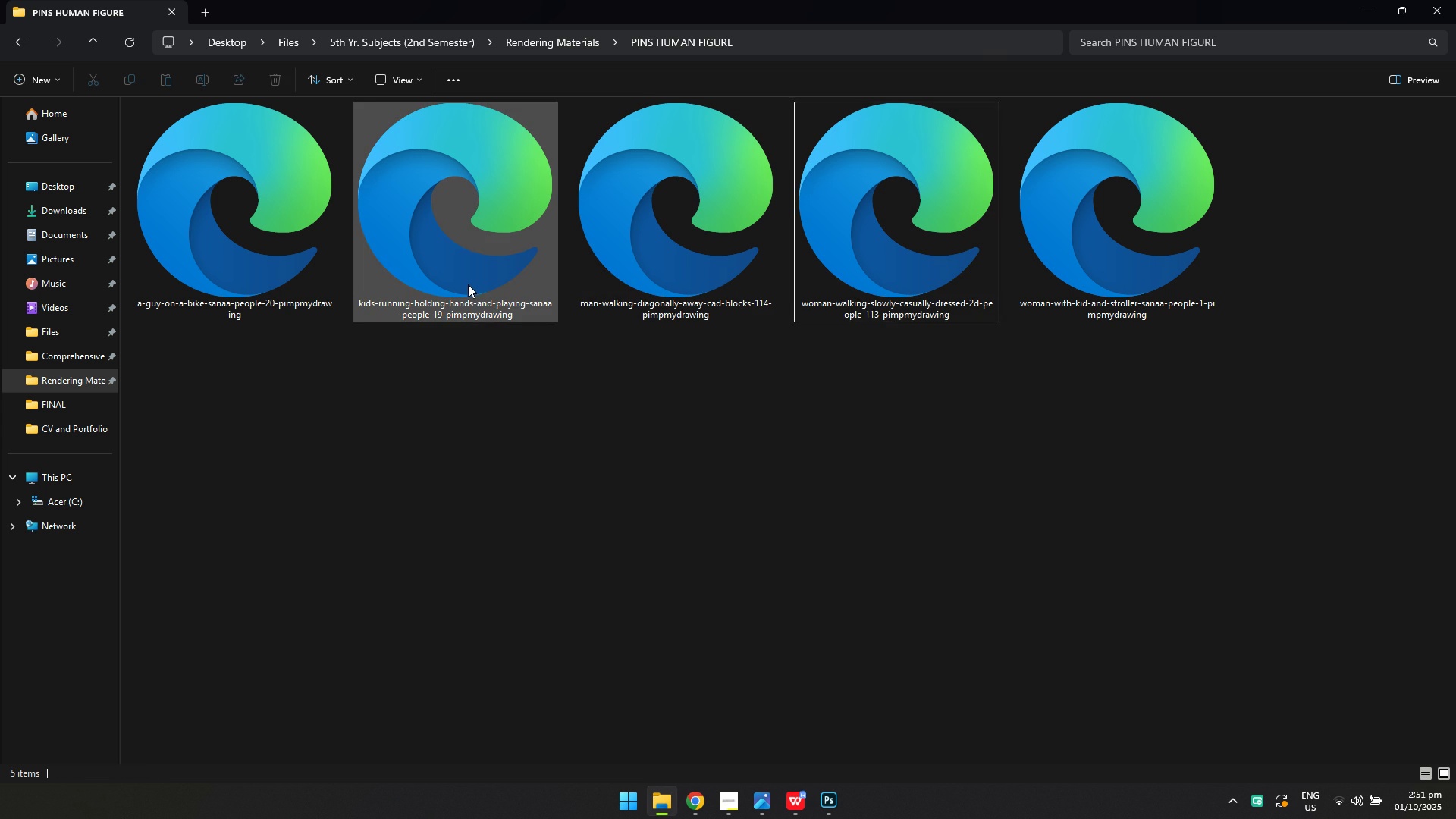 
left_click([466, 274])
 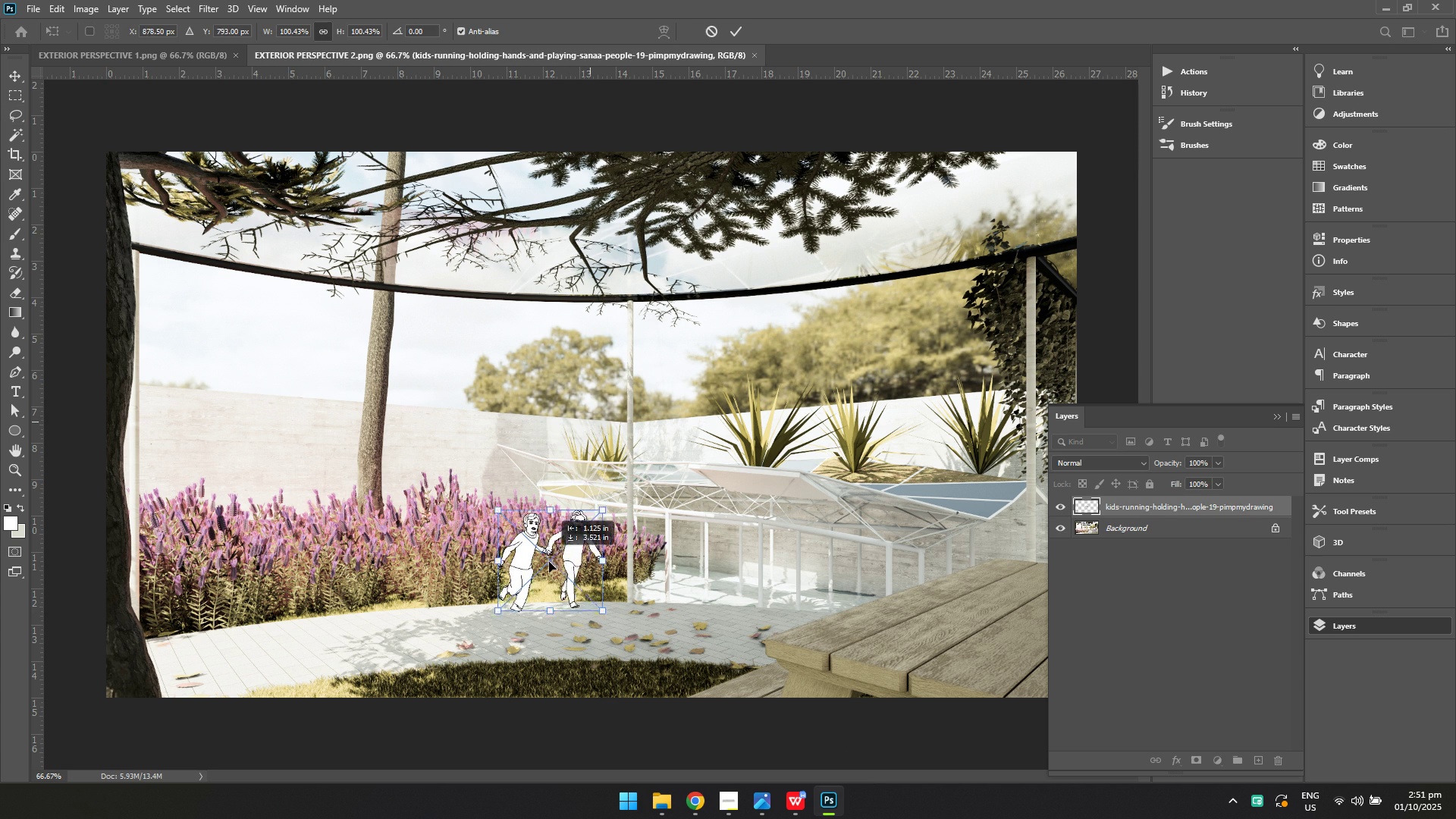 
wait(8.57)
 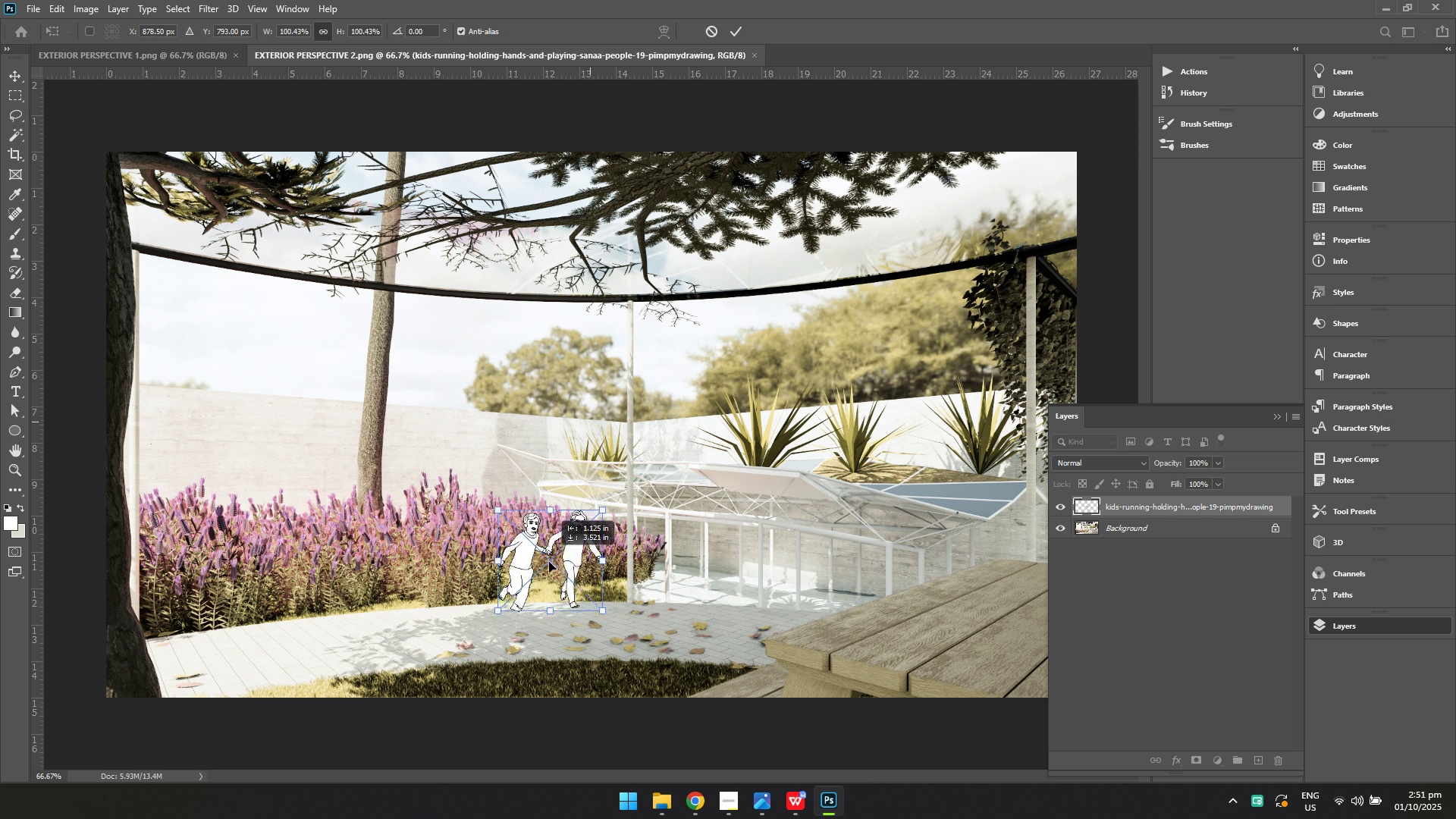 
left_click([787, 460])
 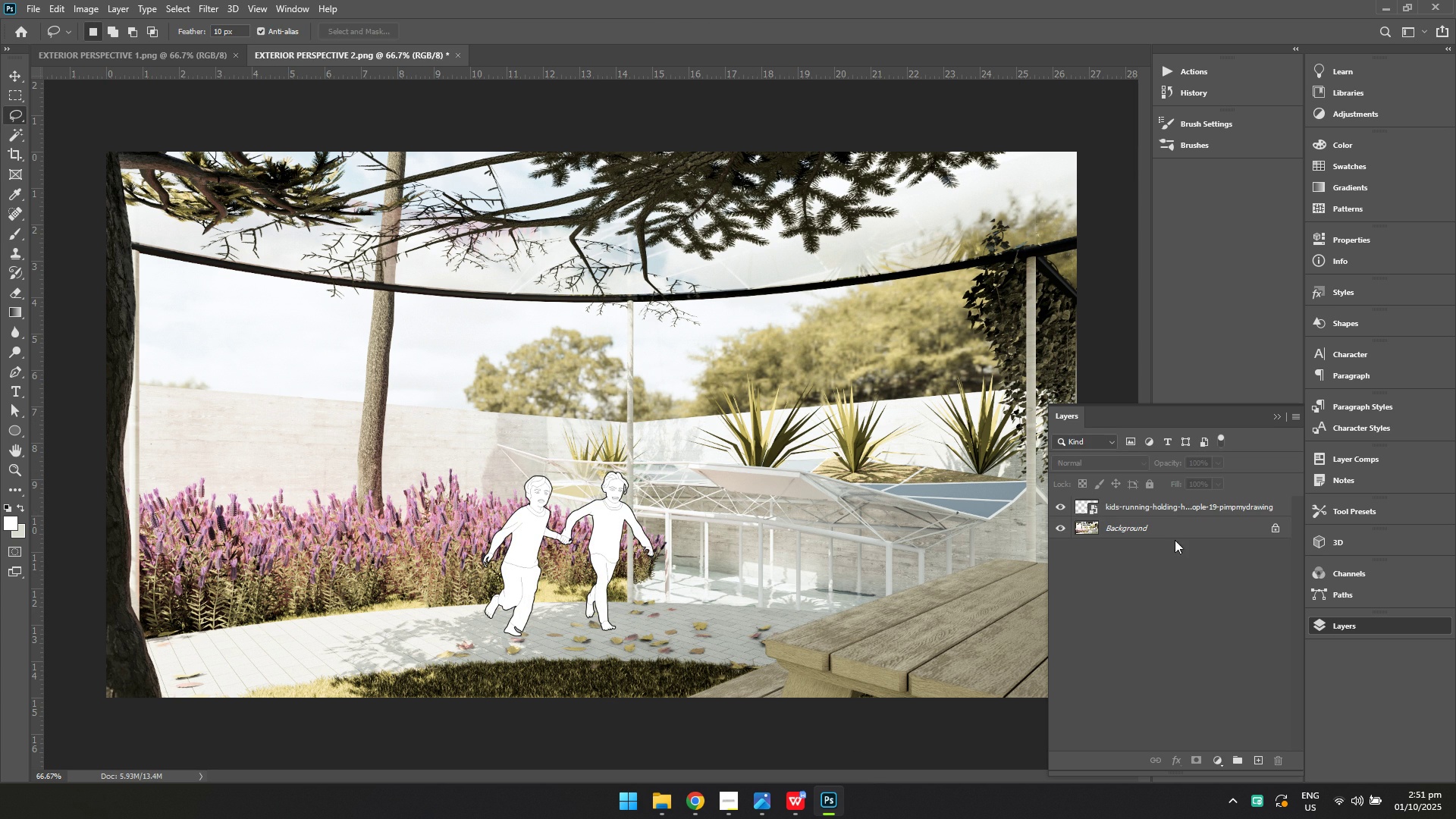 
double_click([1162, 510])
 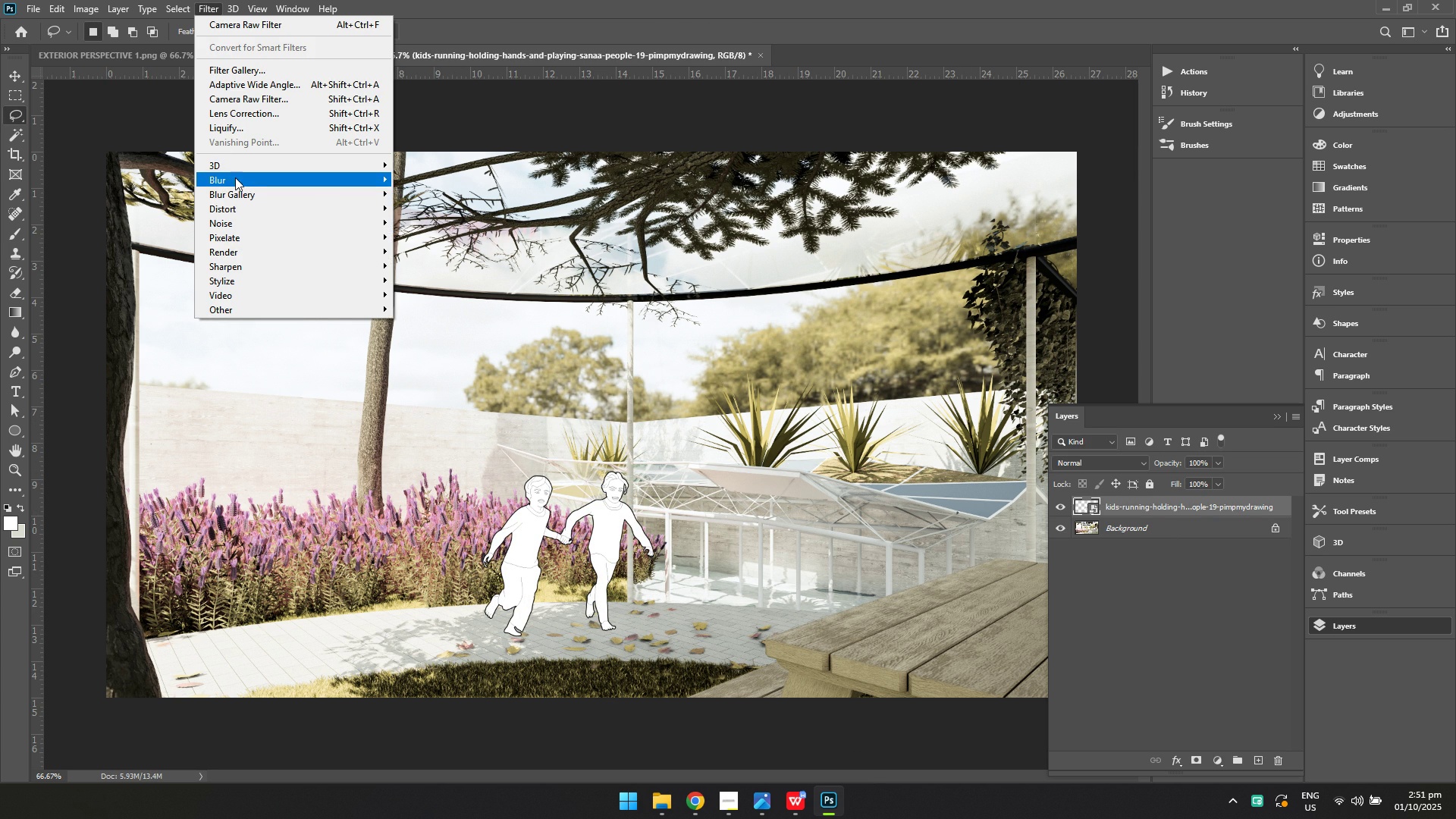 
left_click([237, 178])
 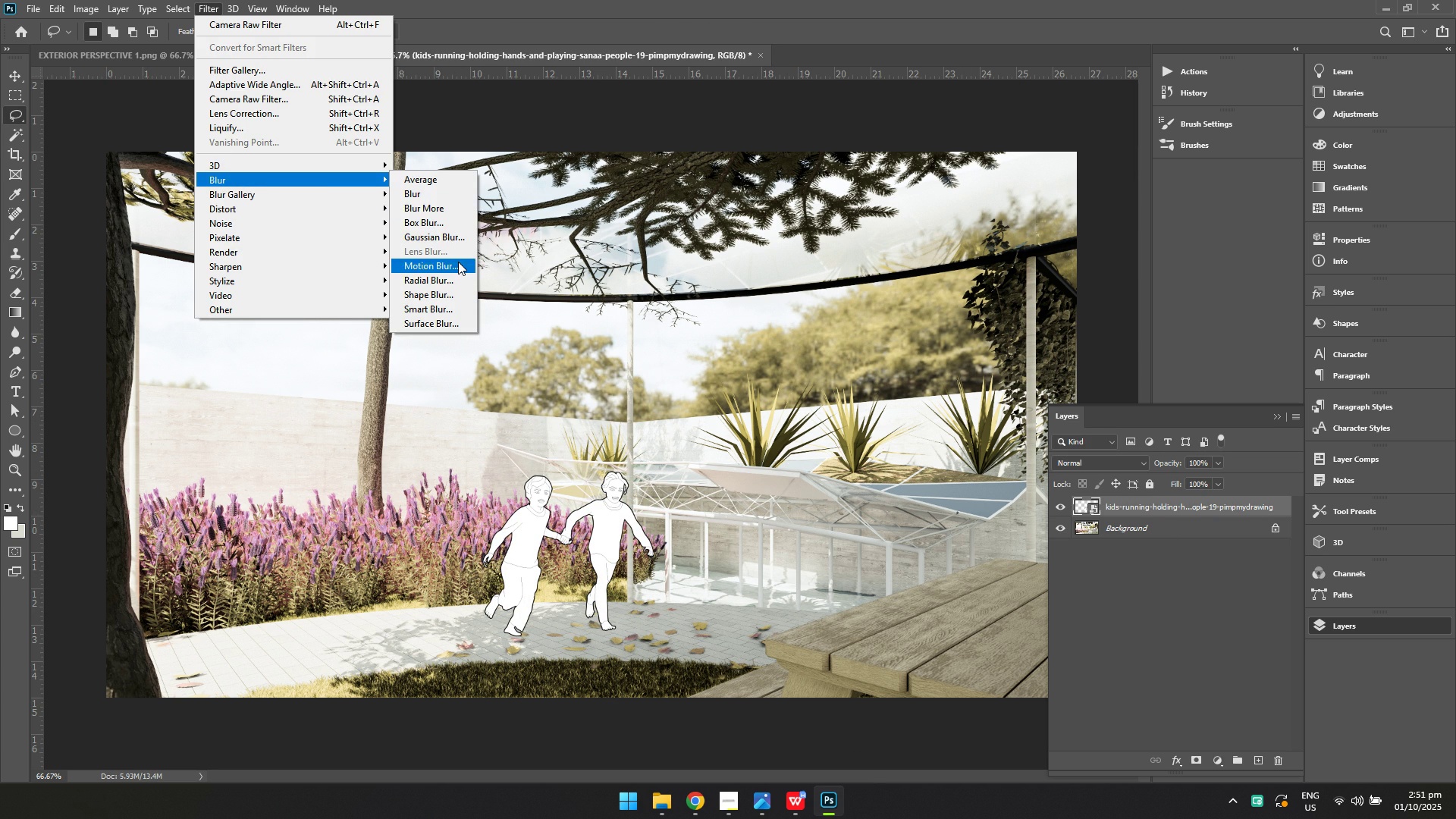 
left_click([458, 262])
 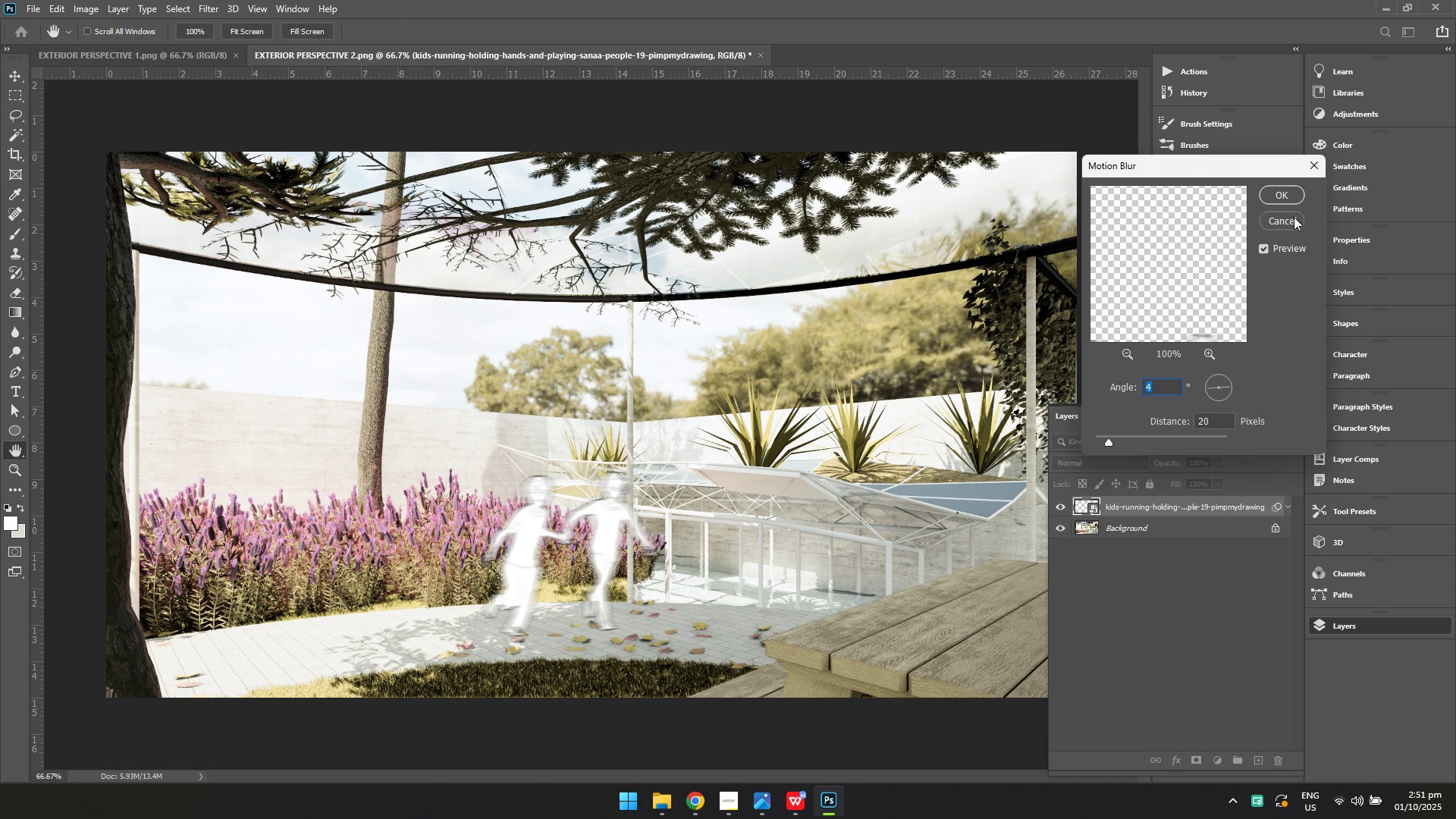 
left_click([1289, 193])
 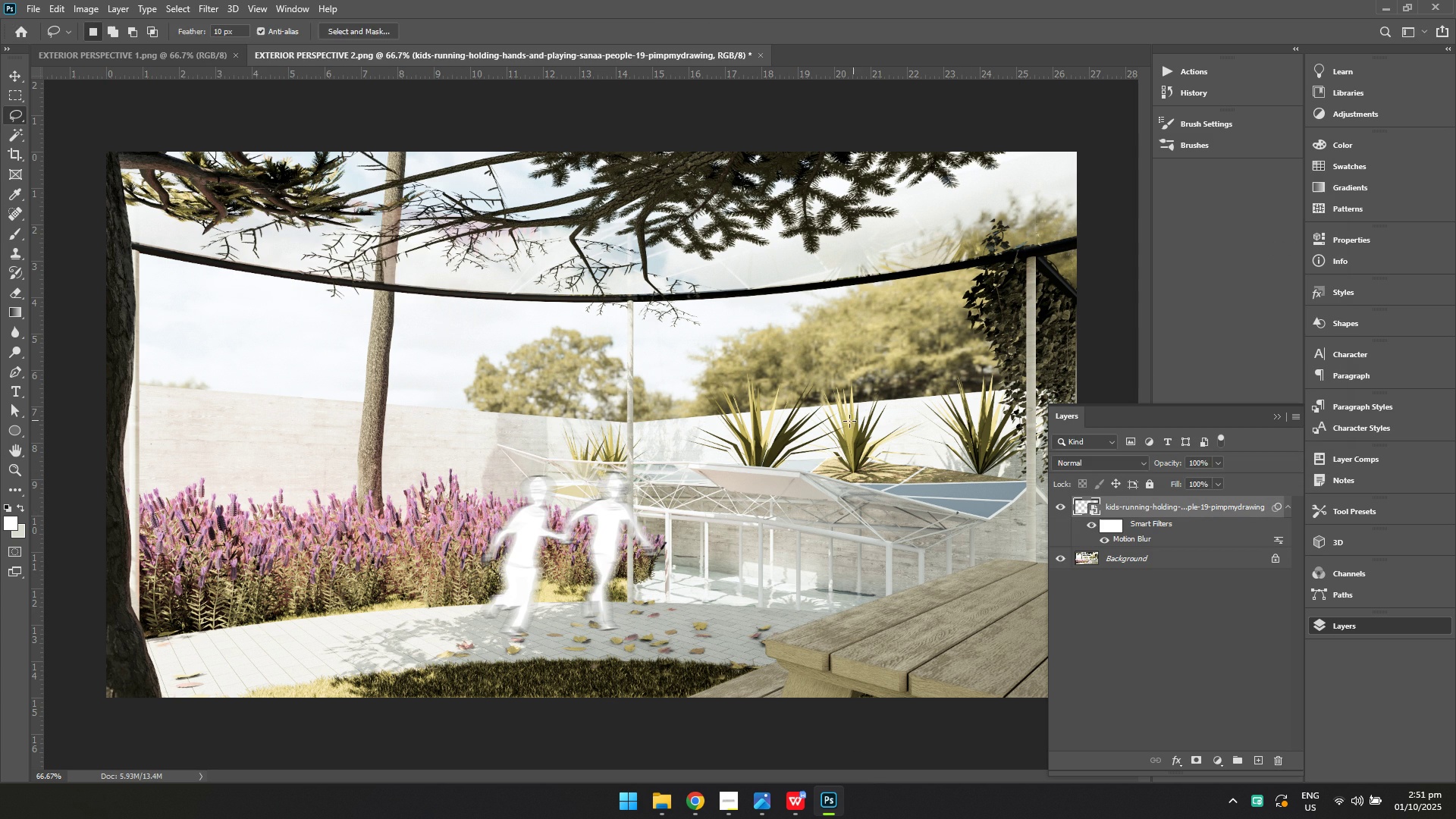 
key(Control+ControlLeft)
 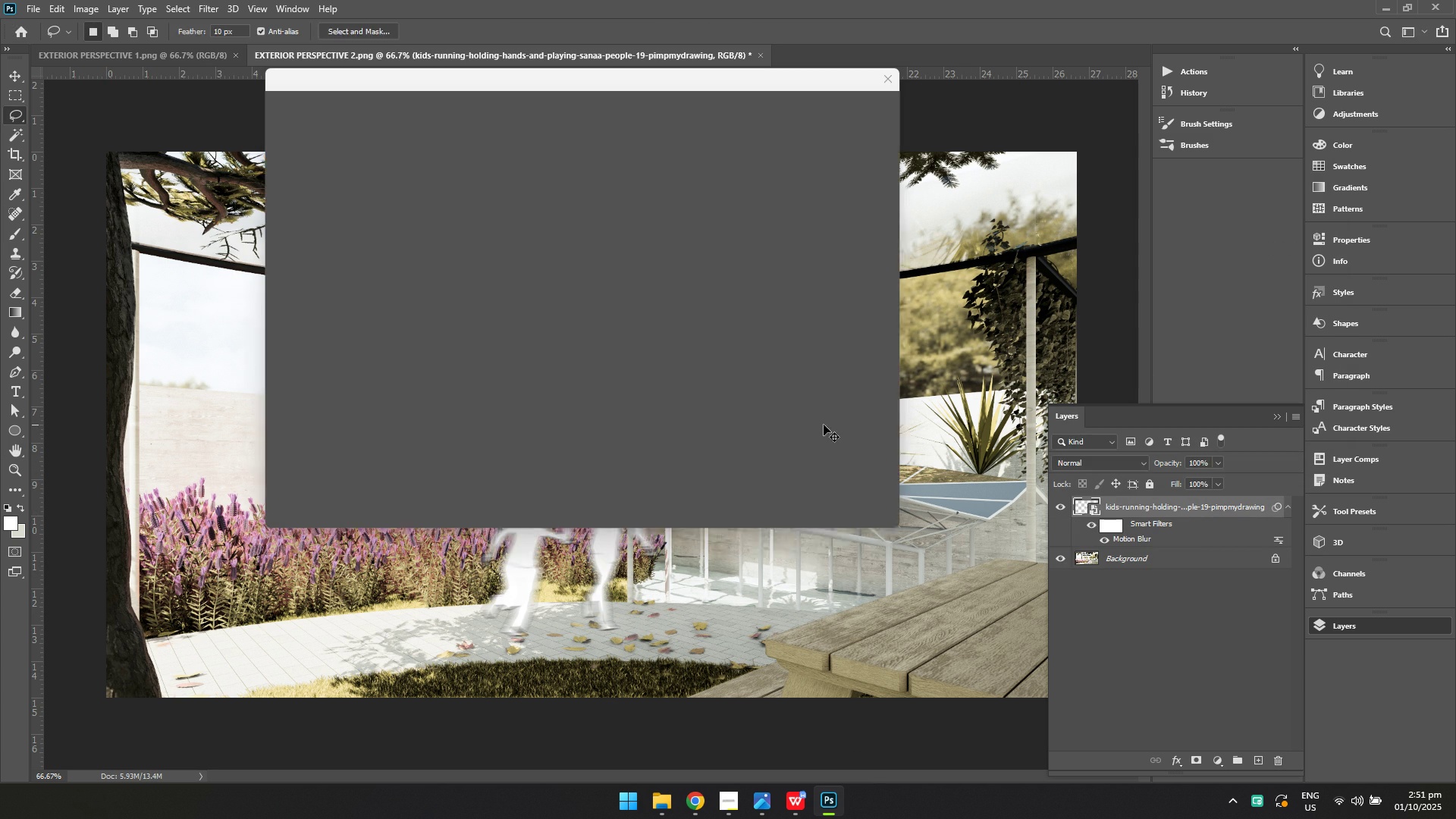 
key(Control+S)